 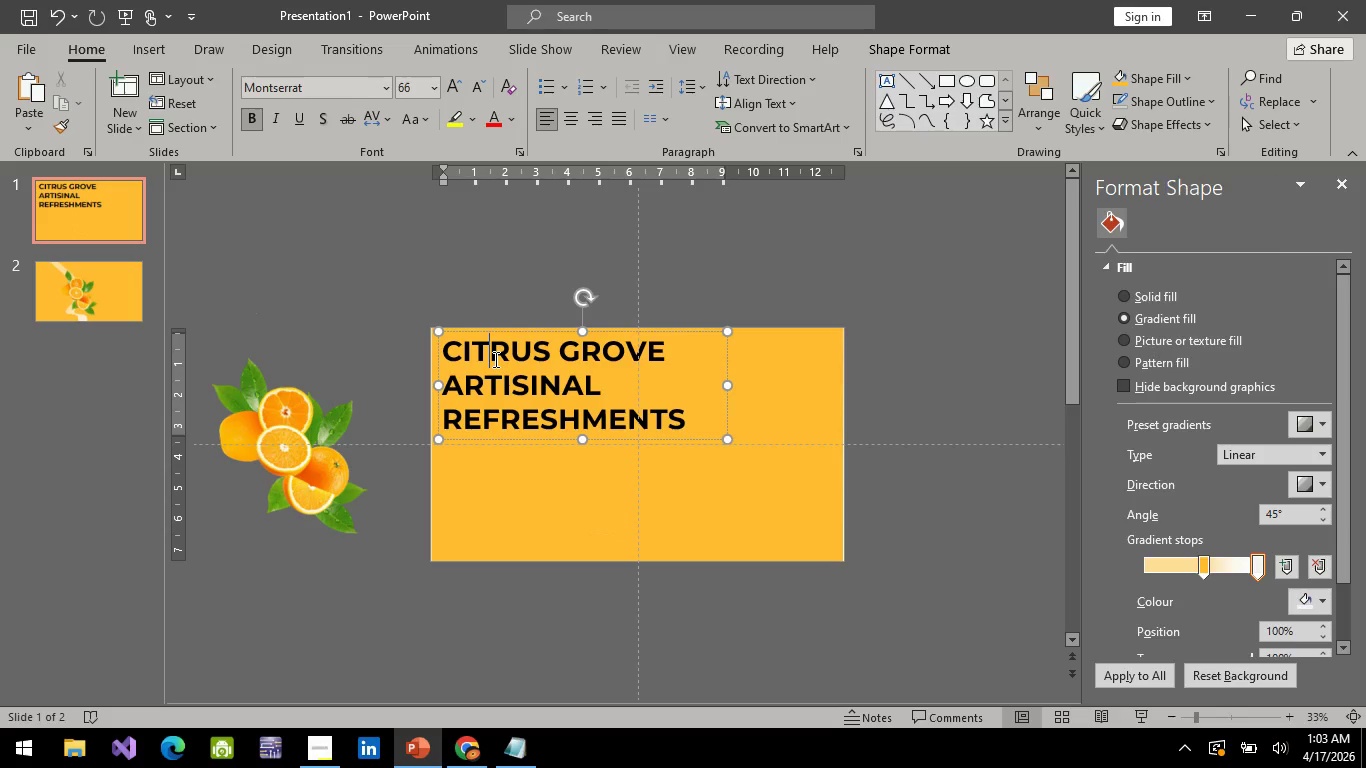 
key(Control+A)
 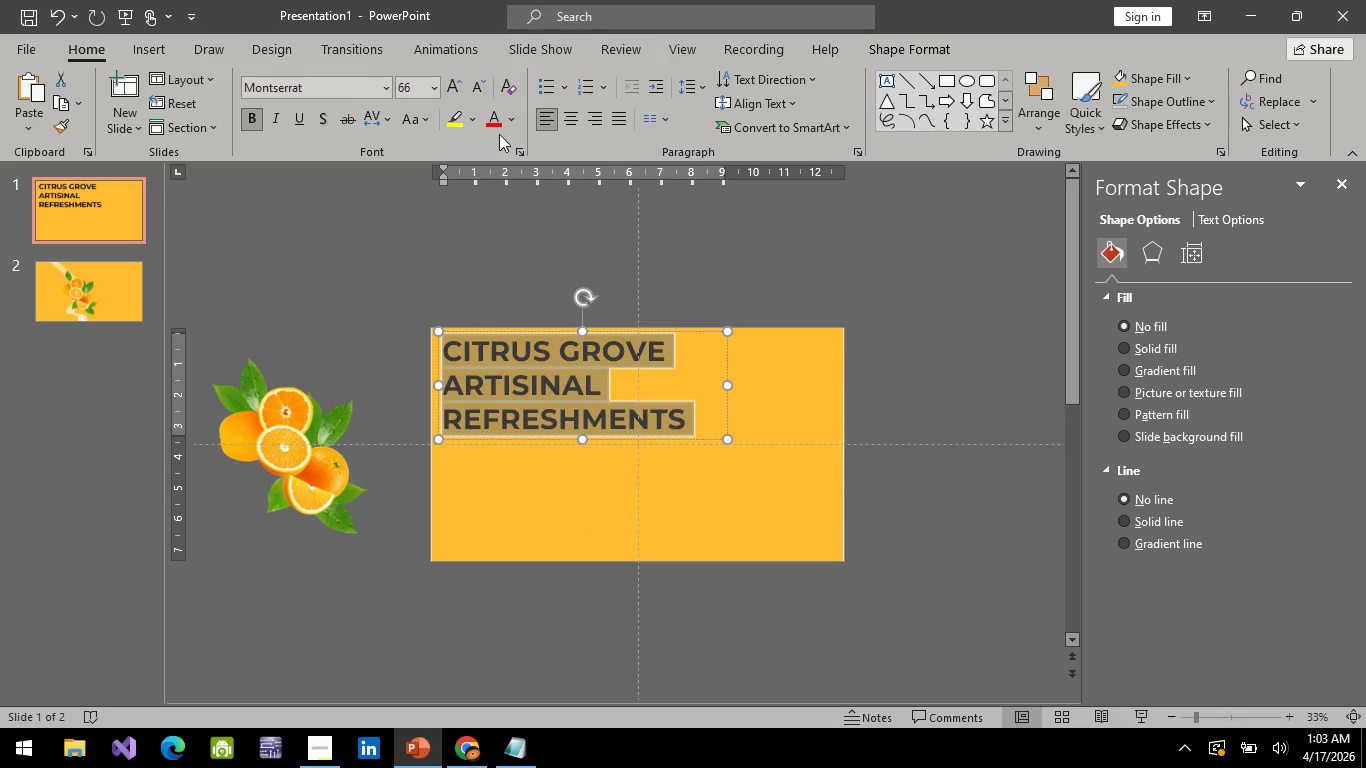 
left_click([502, 120])
 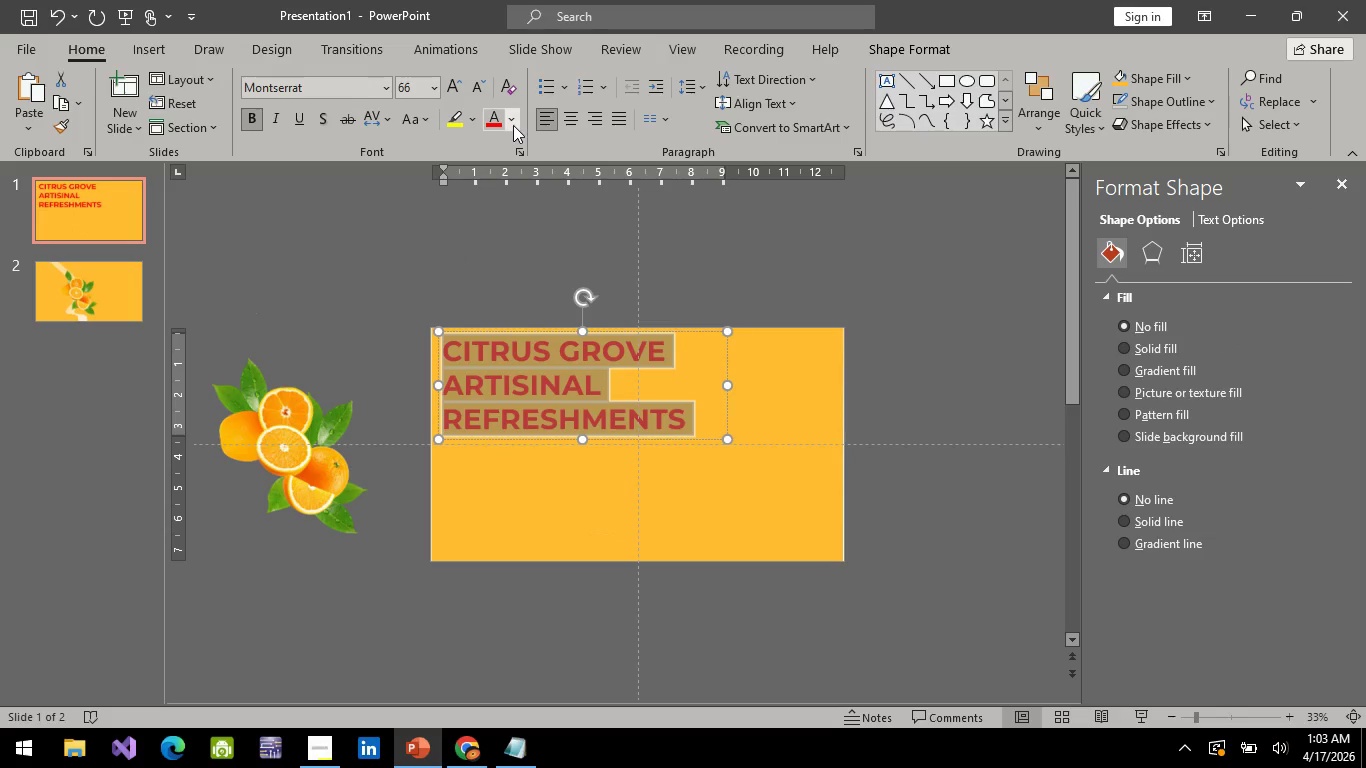 
left_click([513, 125])
 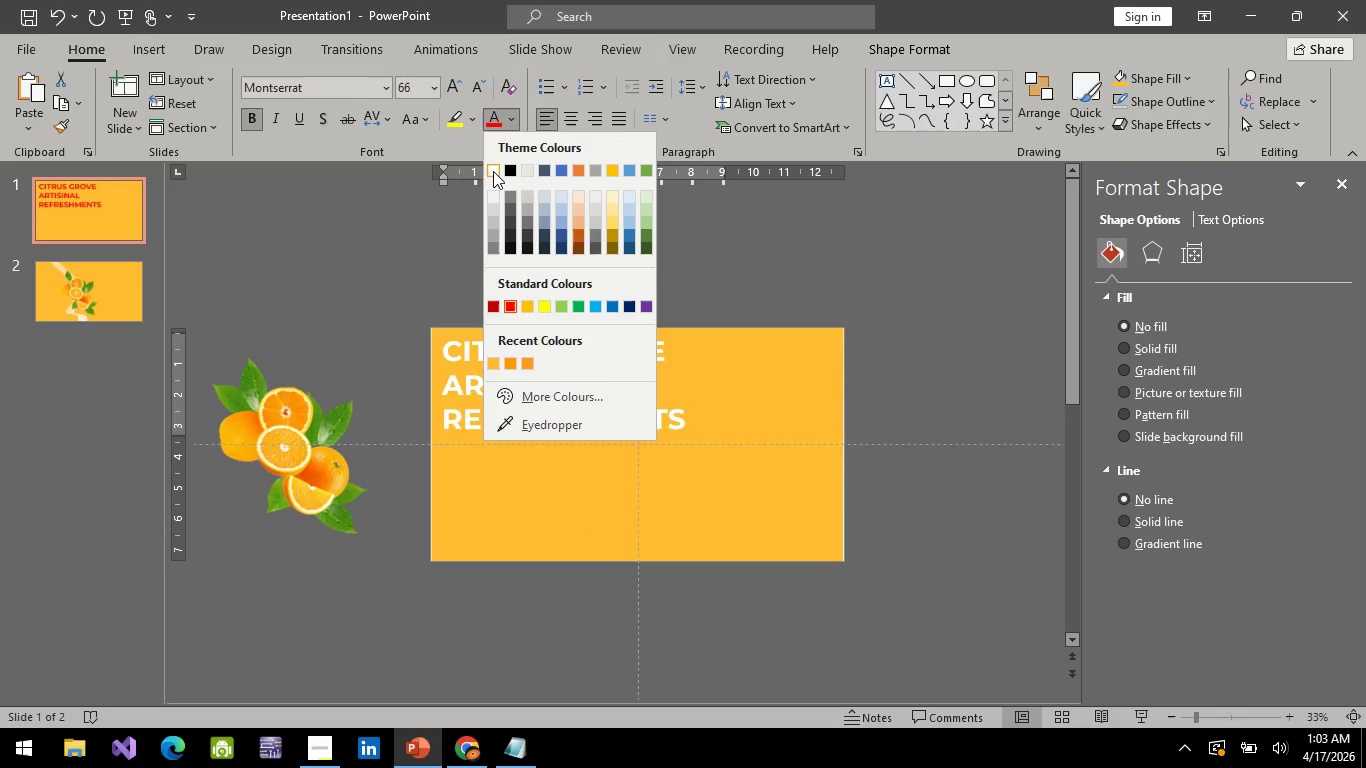 
left_click([493, 171])
 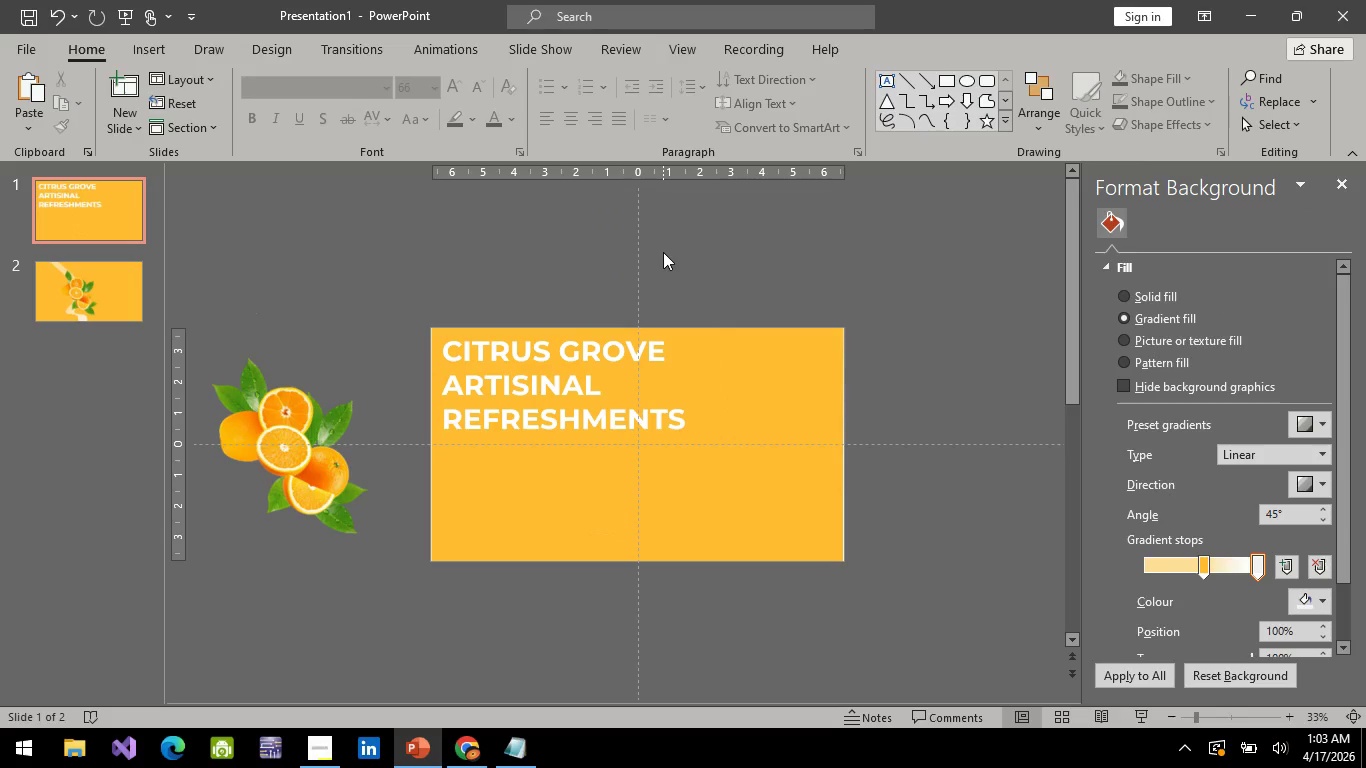 
key(Alt+AltLeft)
 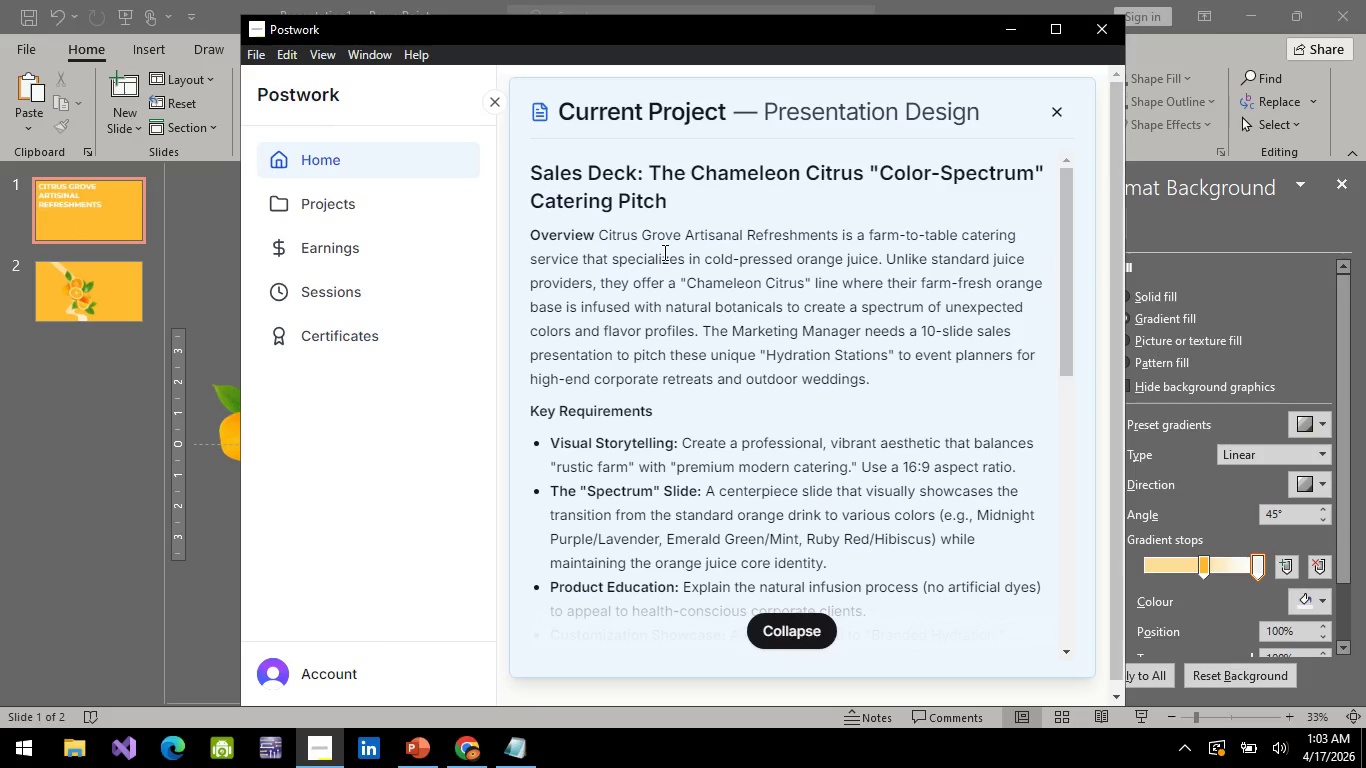 
key(Alt+Tab)